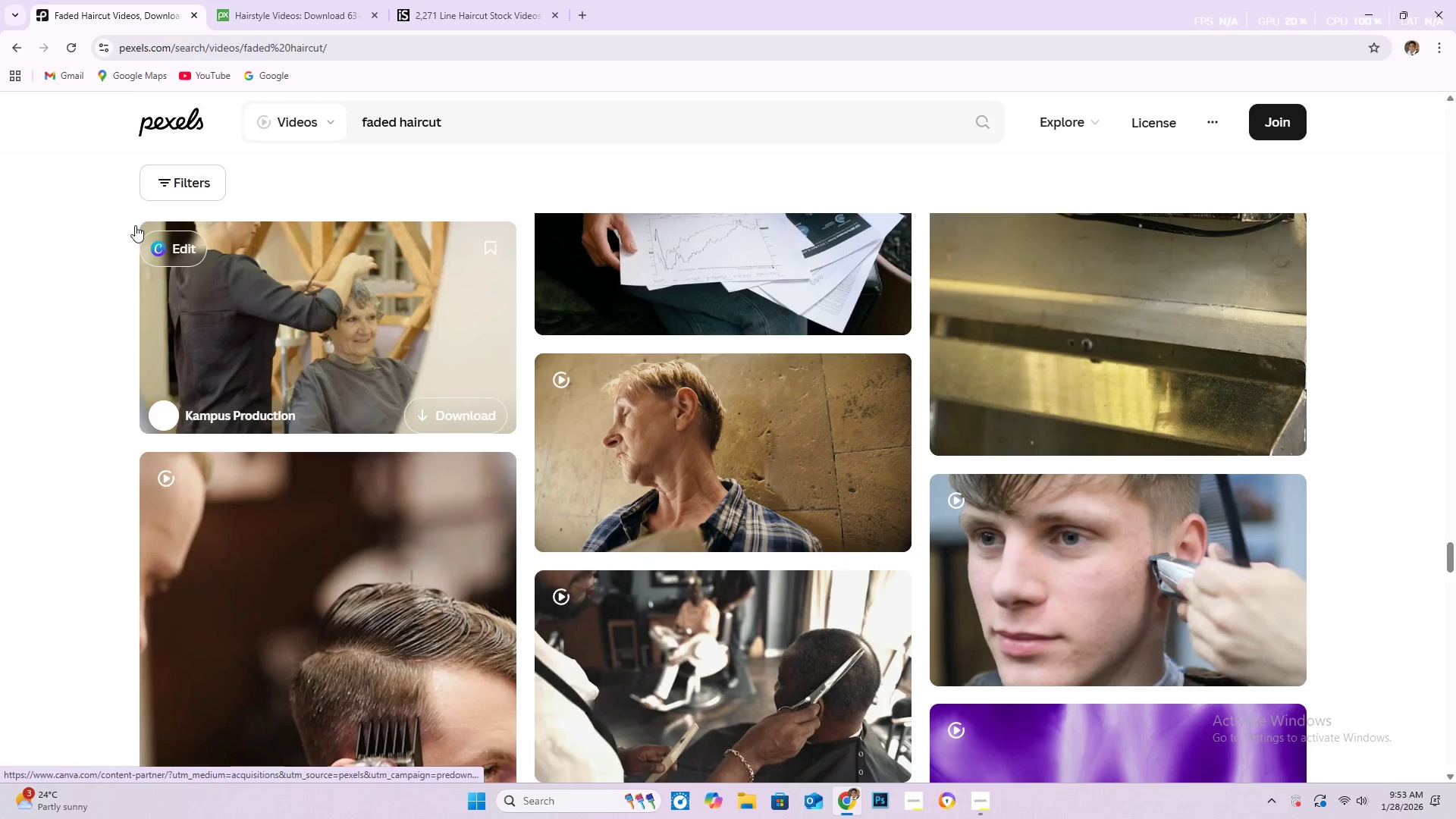 
left_click_drag(start_coordinate=[466, 128], to_coordinate=[337, 116])
 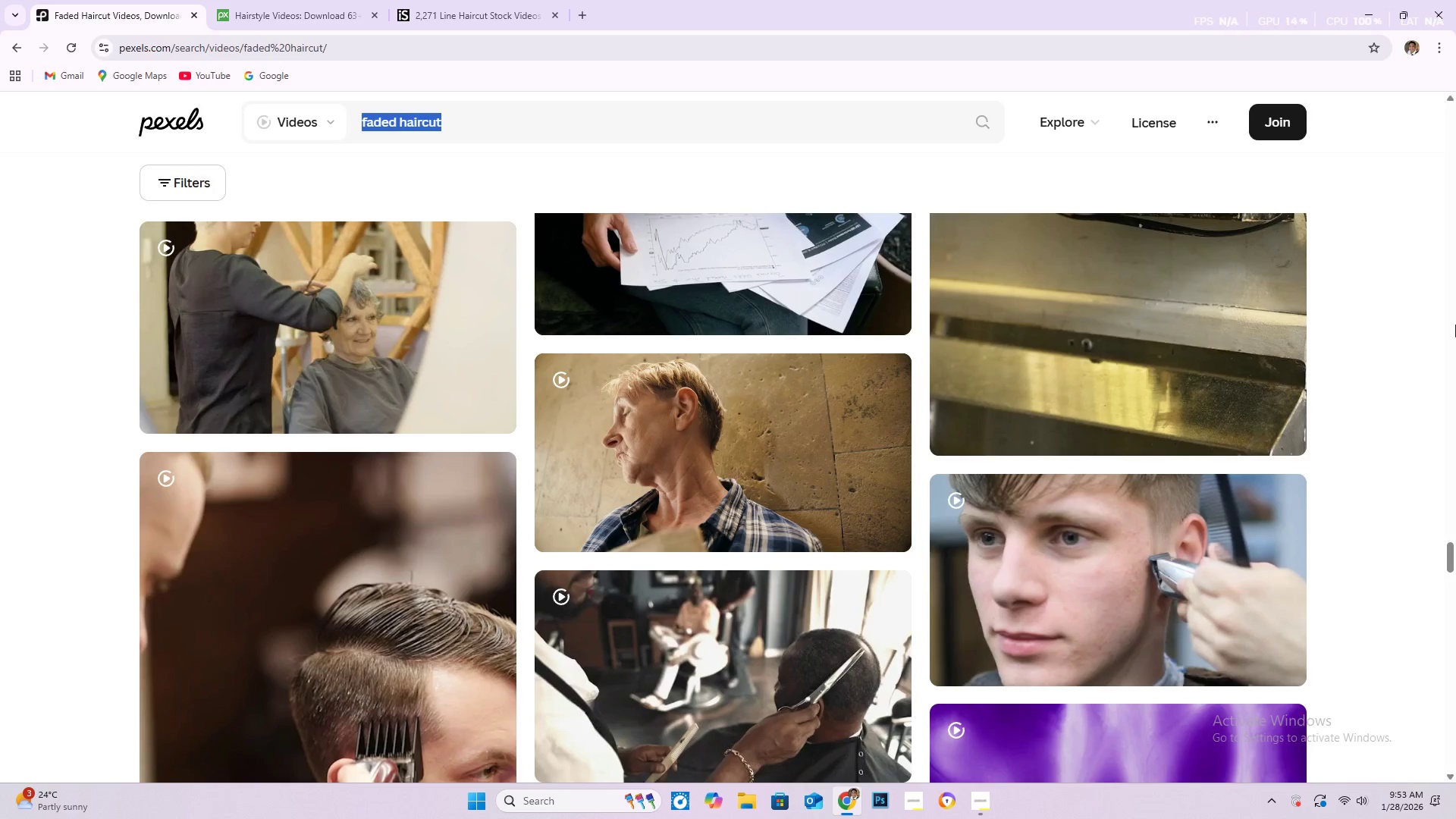 
type(light)
 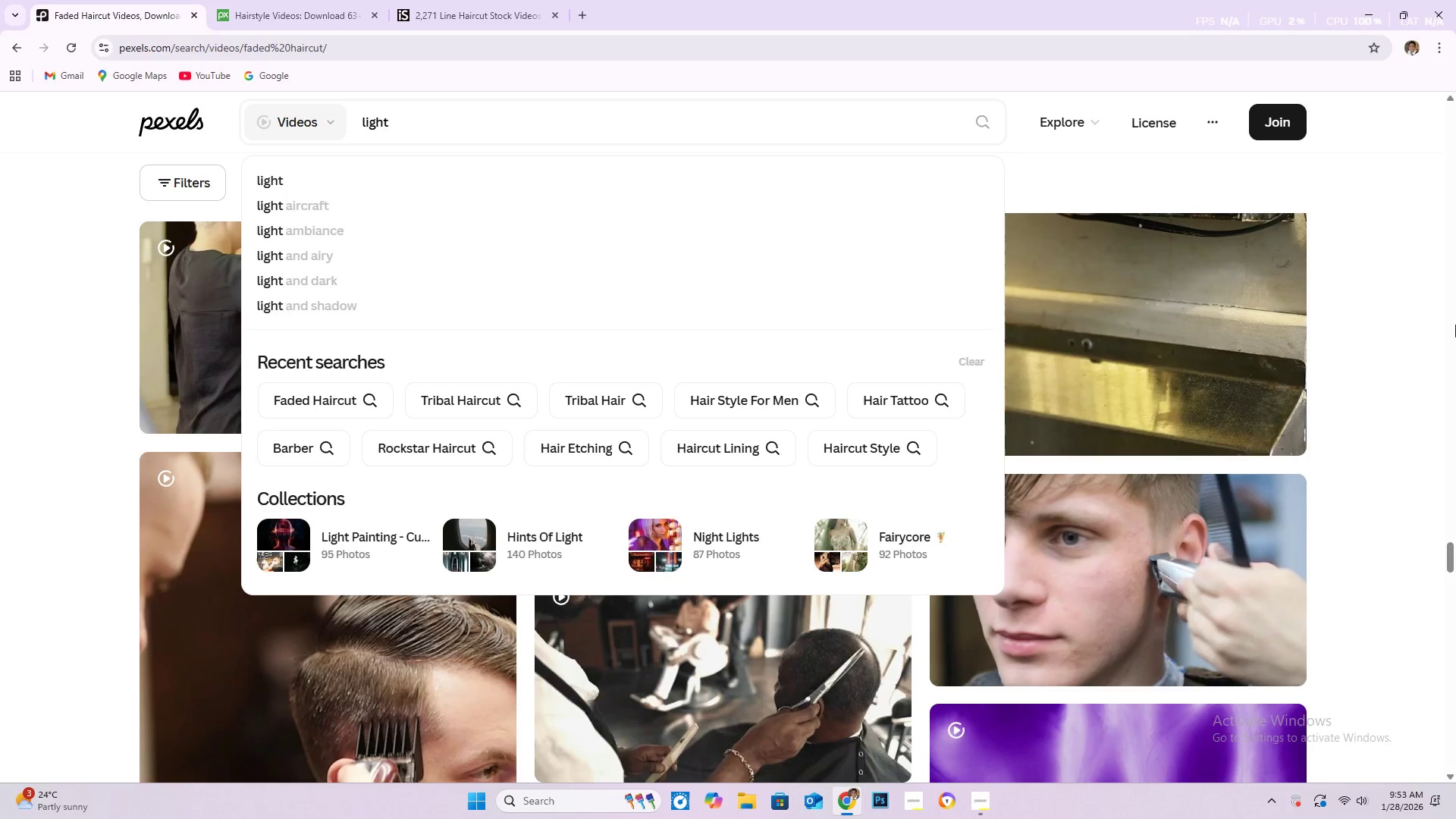 
type(ning bolt haircut)
 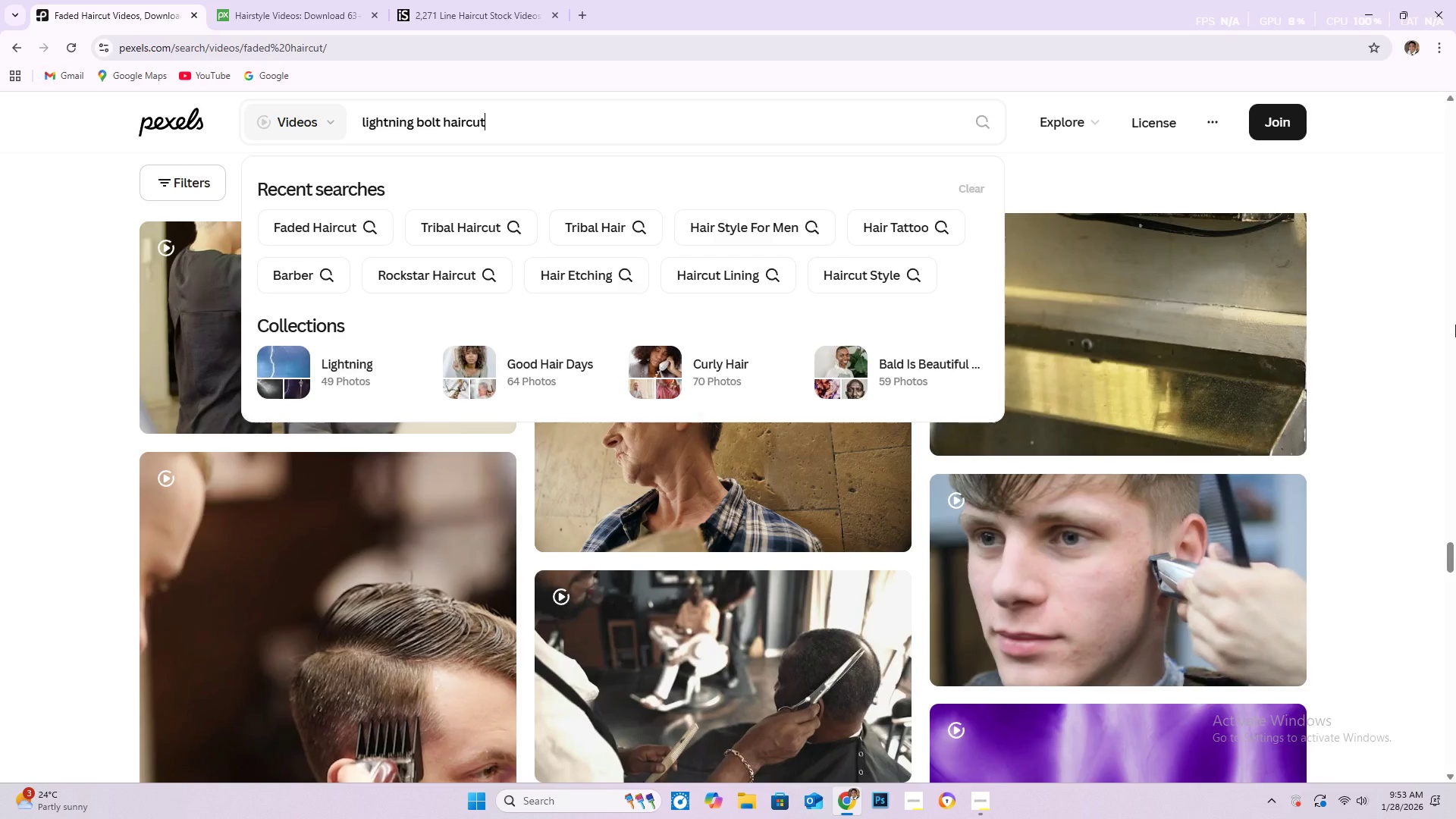 
key(Enter)
 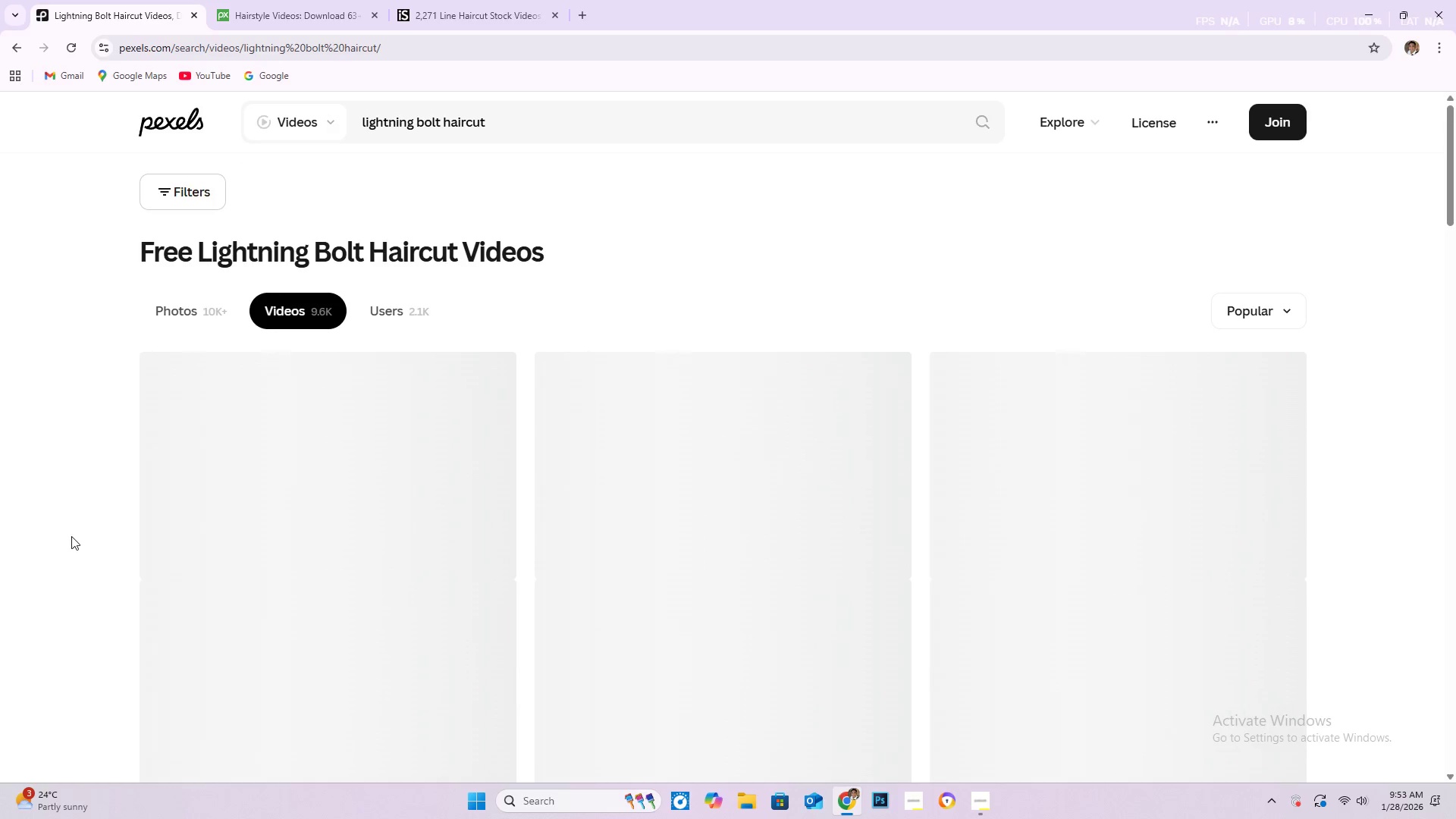 
scroll: coordinate [91, 527], scroll_direction: down, amount: 125.0
 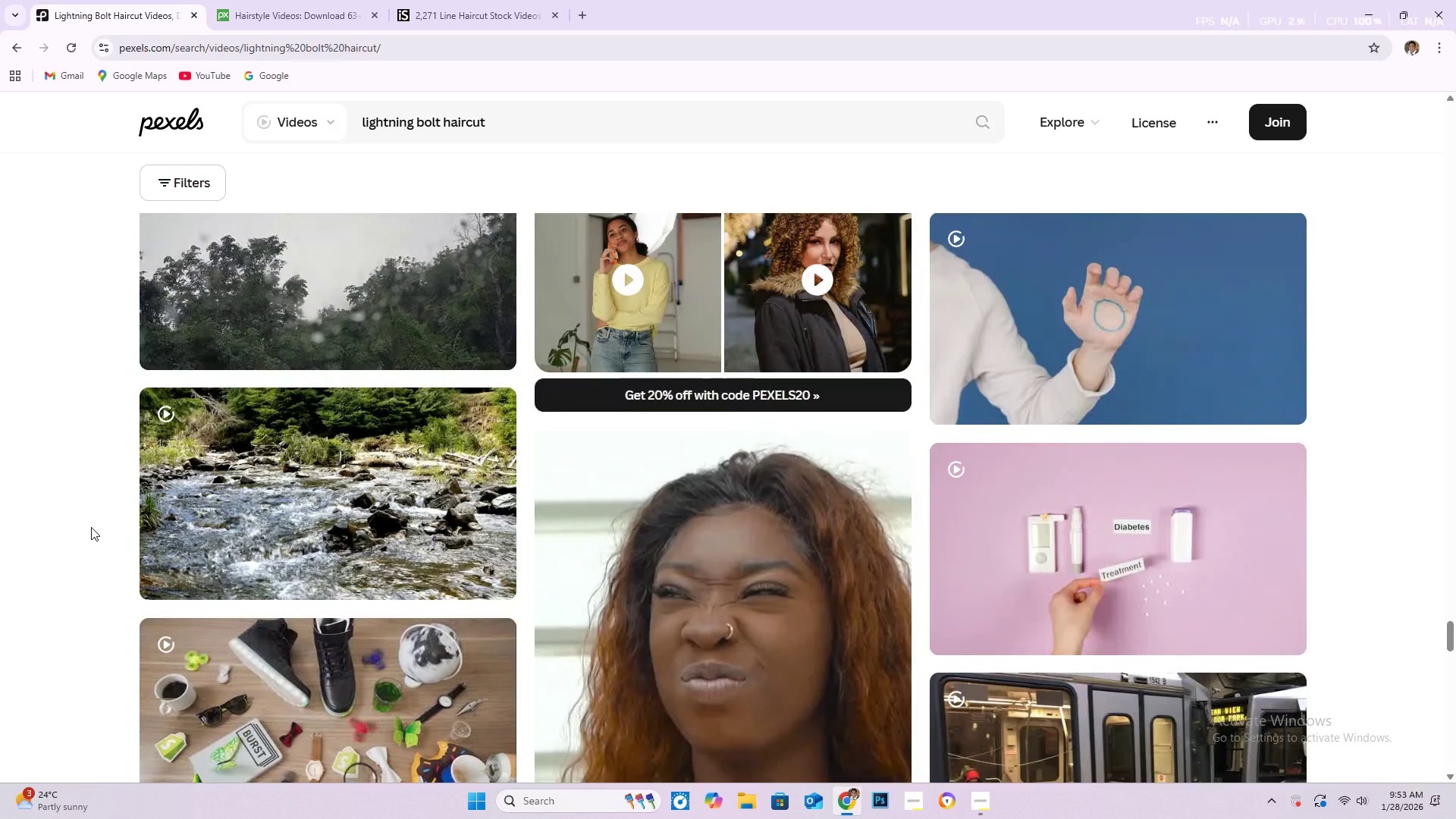 
scroll: coordinate [149, 498], scroll_direction: down, amount: 30.0
 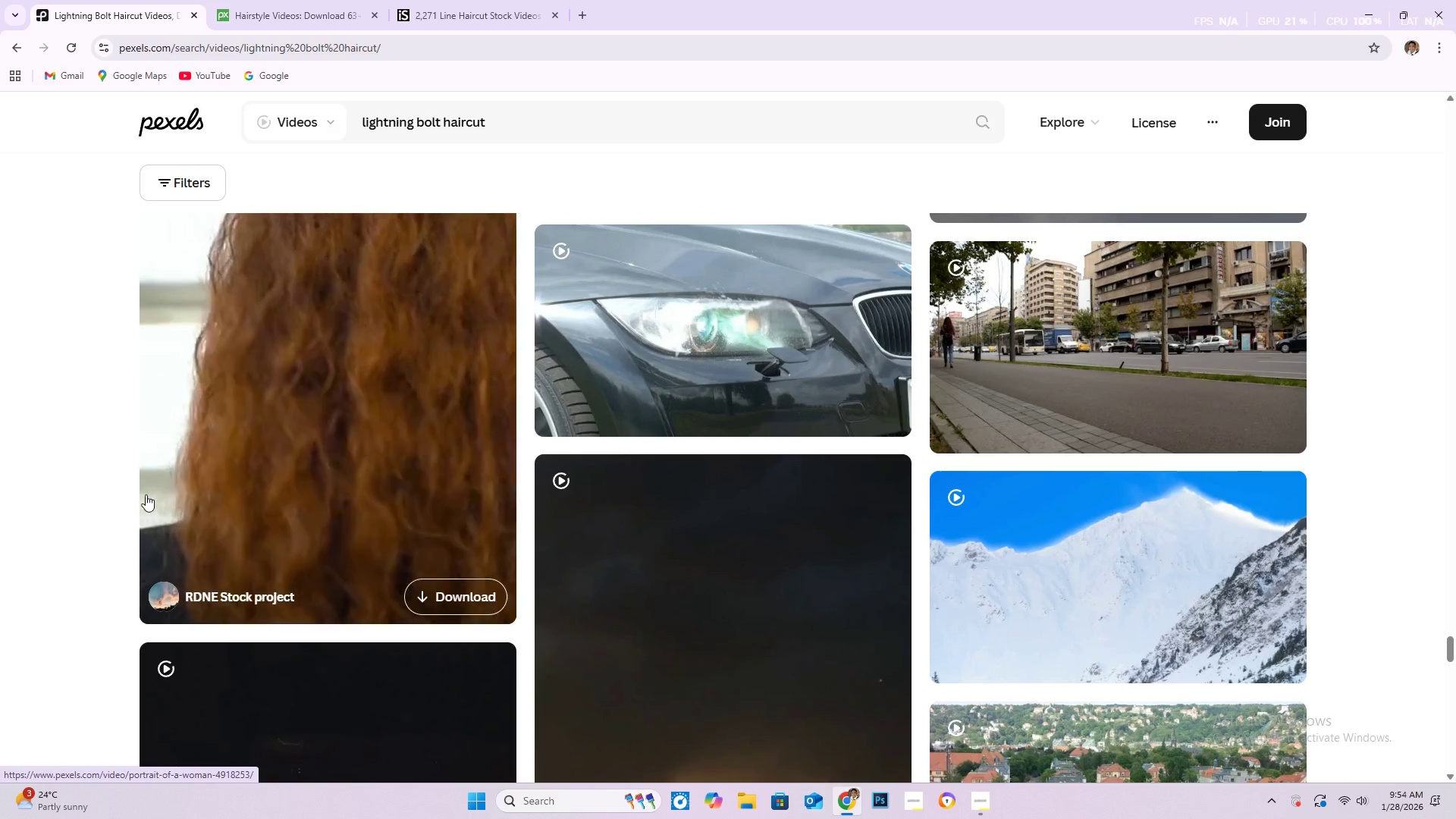 
scroll: coordinate [24, 547], scroll_direction: down, amount: 43.0